 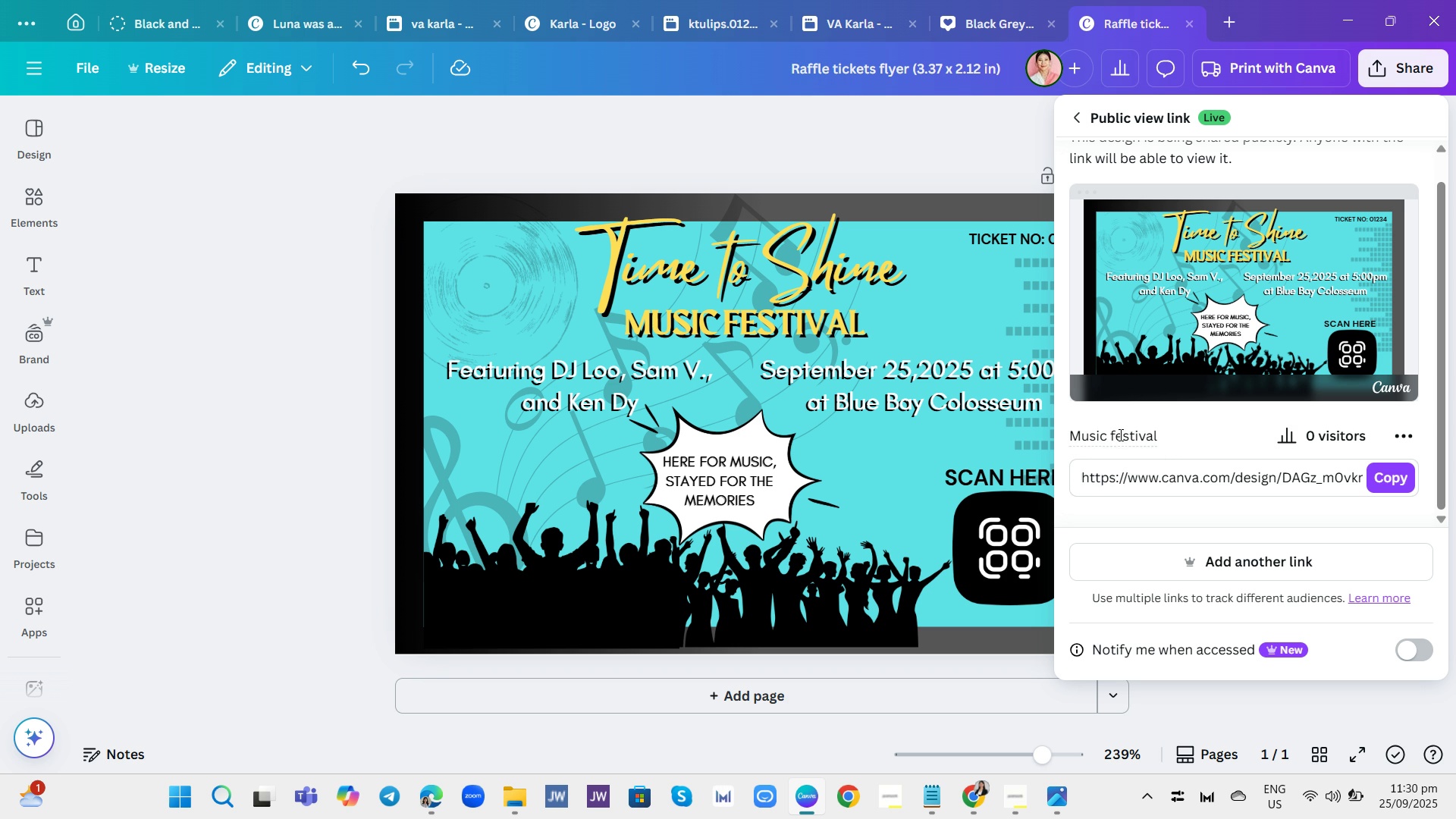 
key(Backspace)
key(Backspace)
type(Fe)
 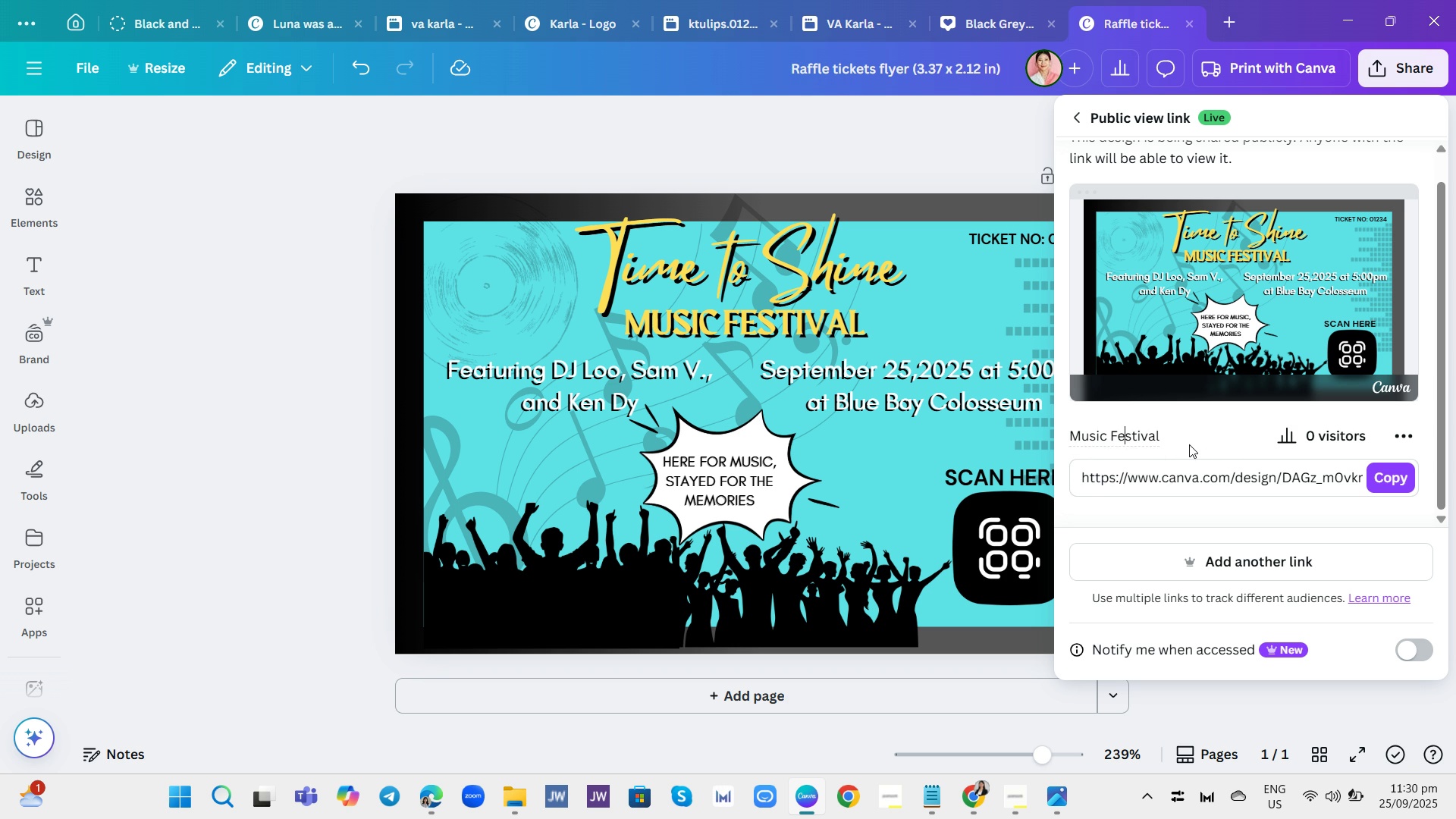 
left_click([1194, 431])
 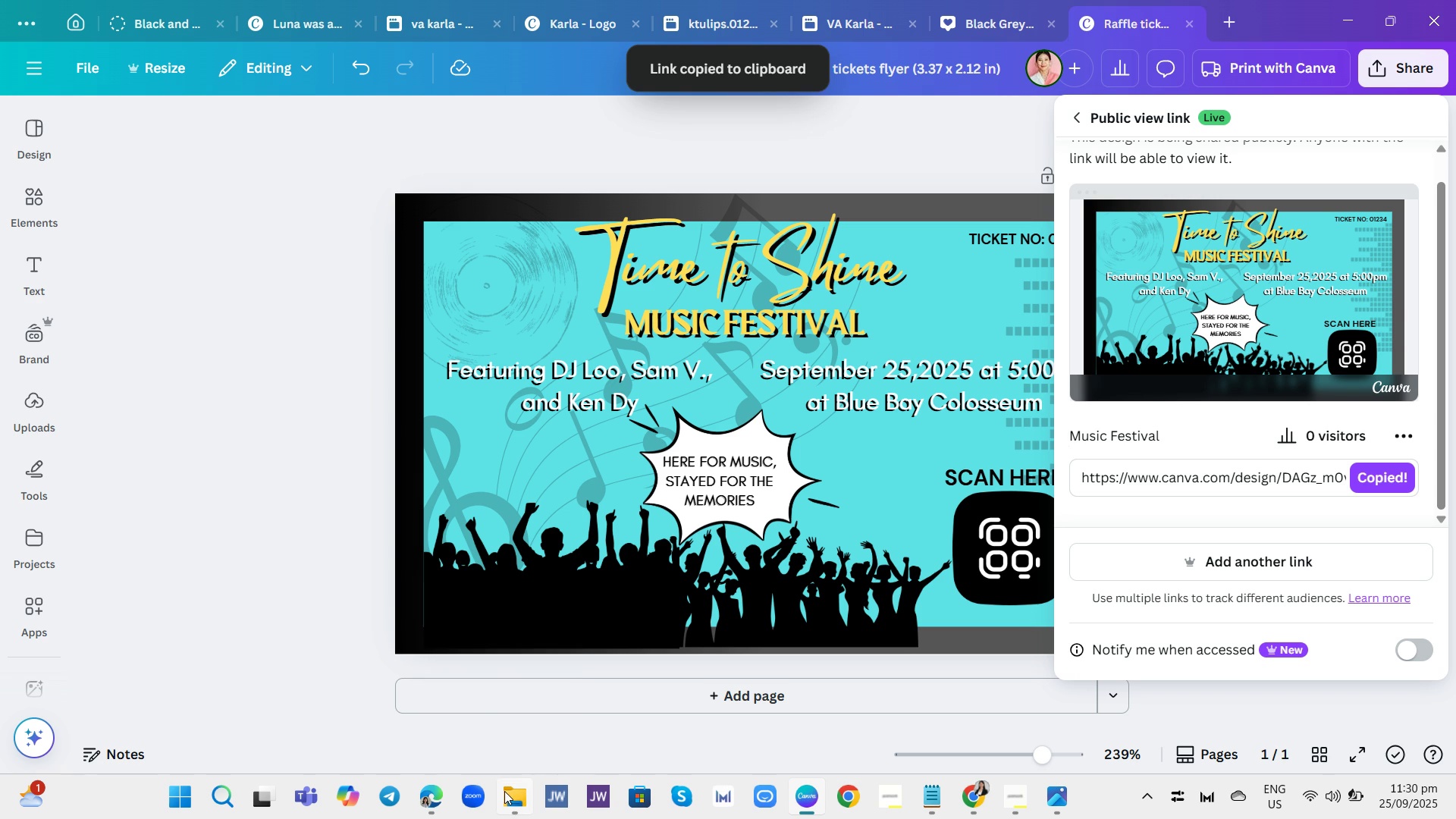 
wait(7.13)
 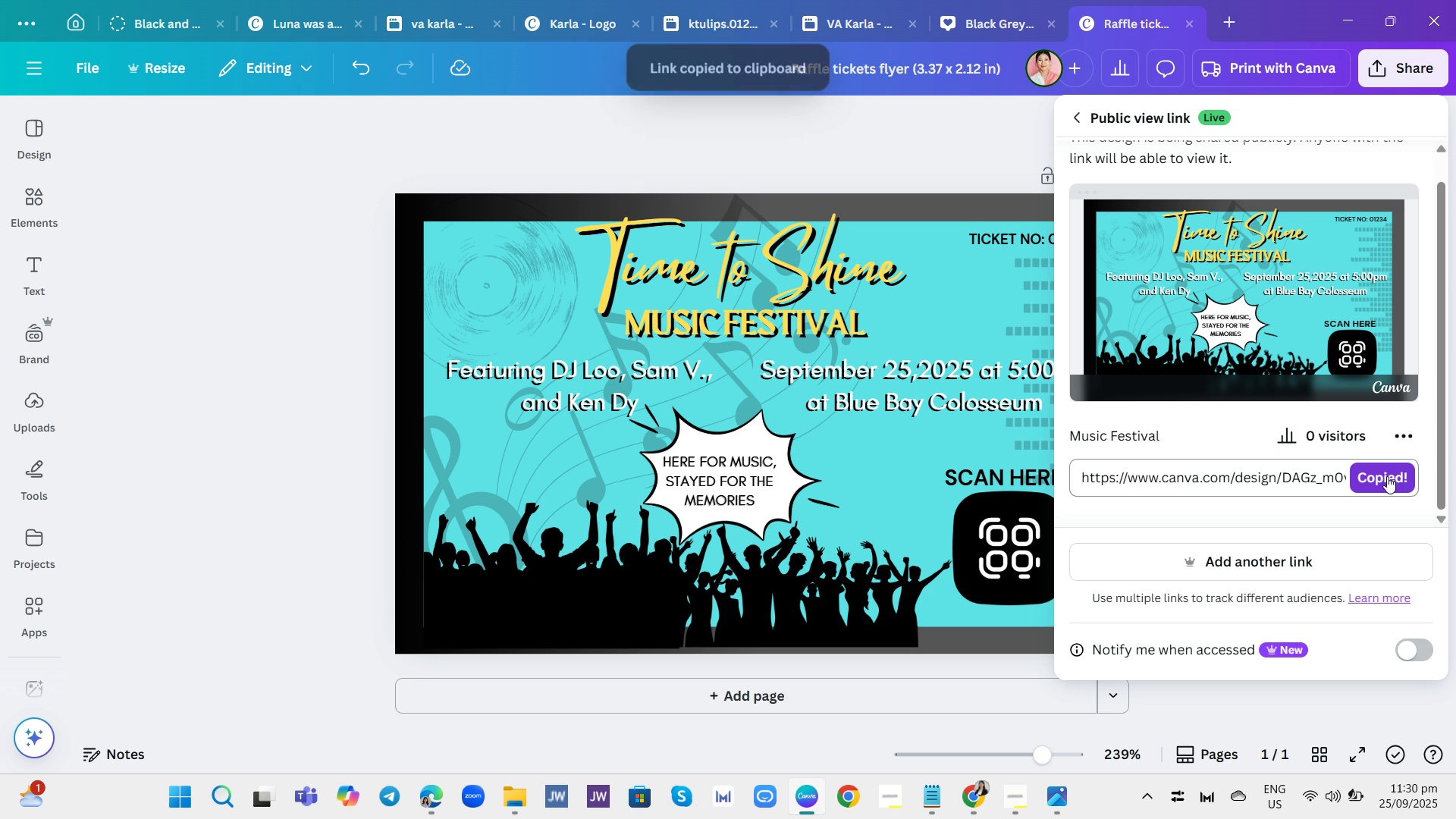 
left_click([937, 811])
 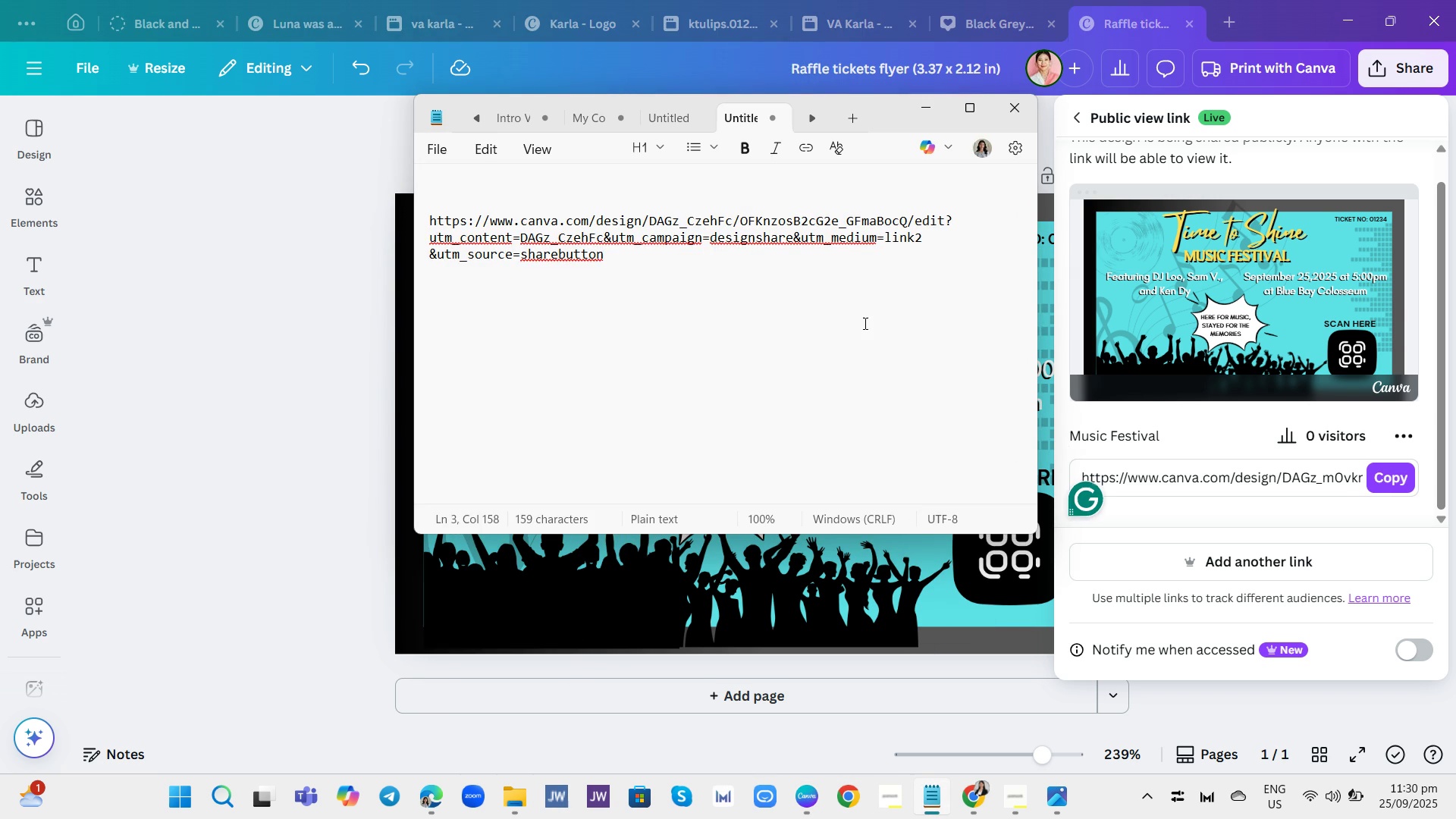 
left_click([864, 323])
 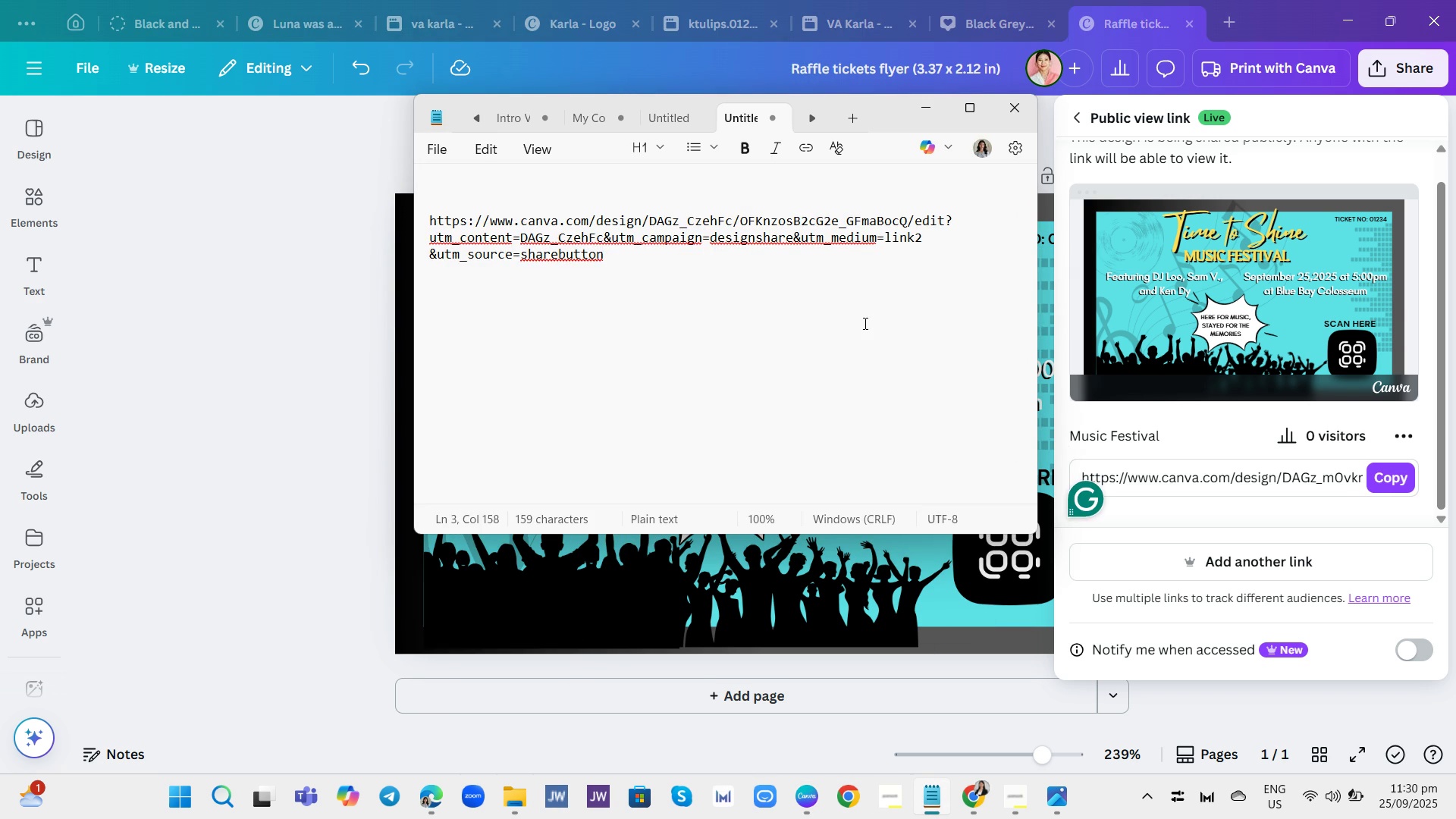 
key(Enter)
 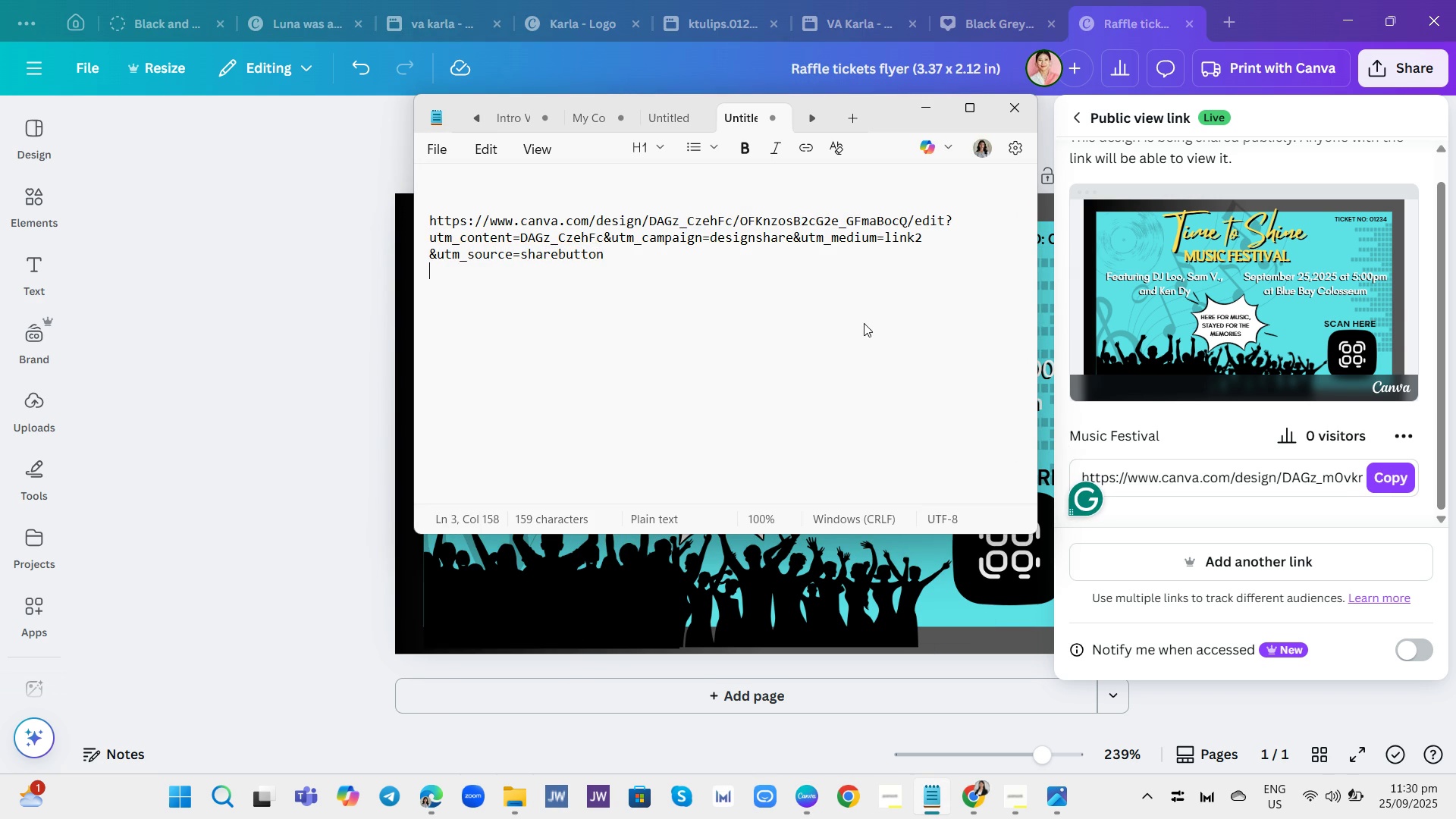 
key(Enter)
 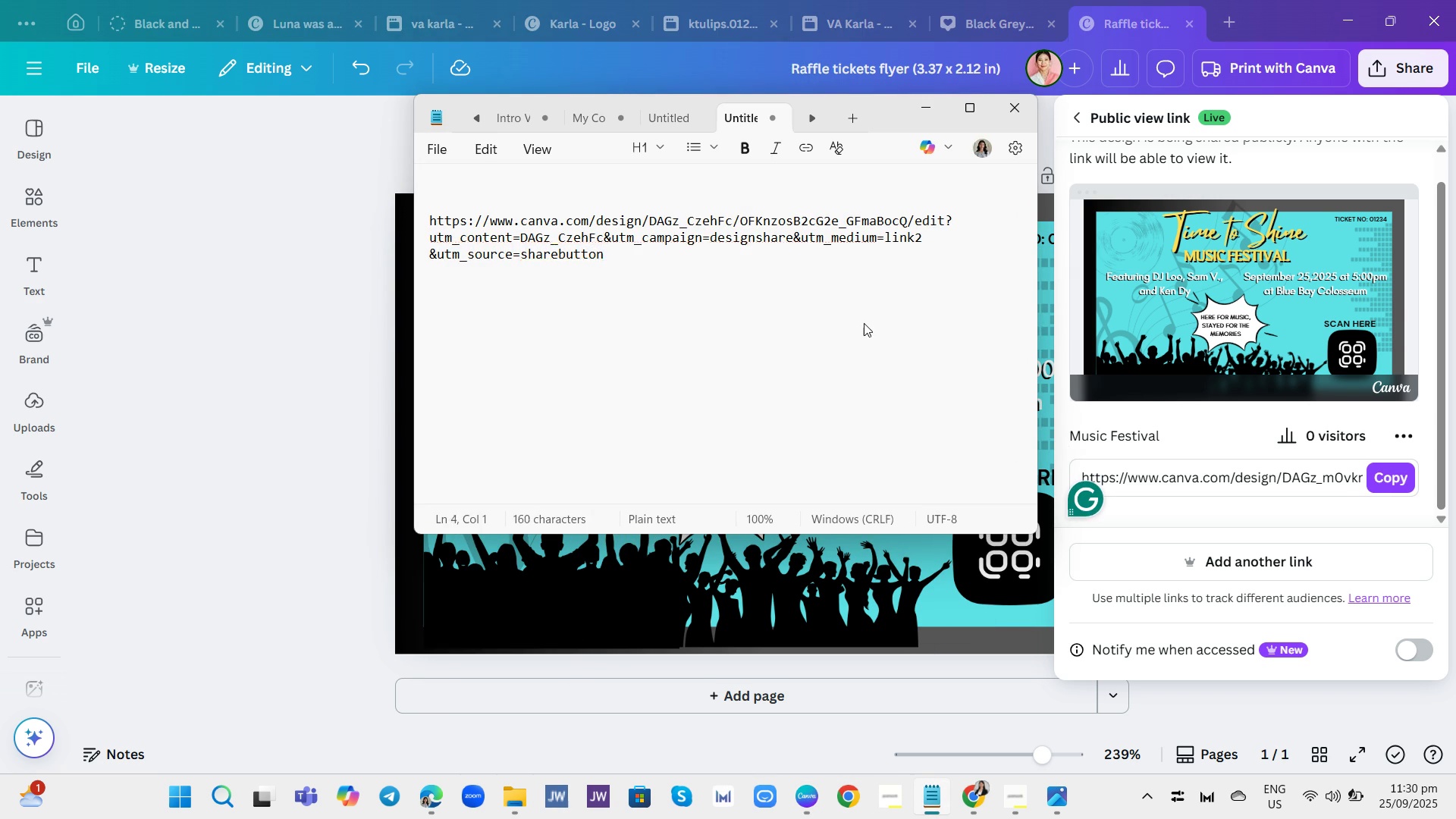 
key(Enter)
 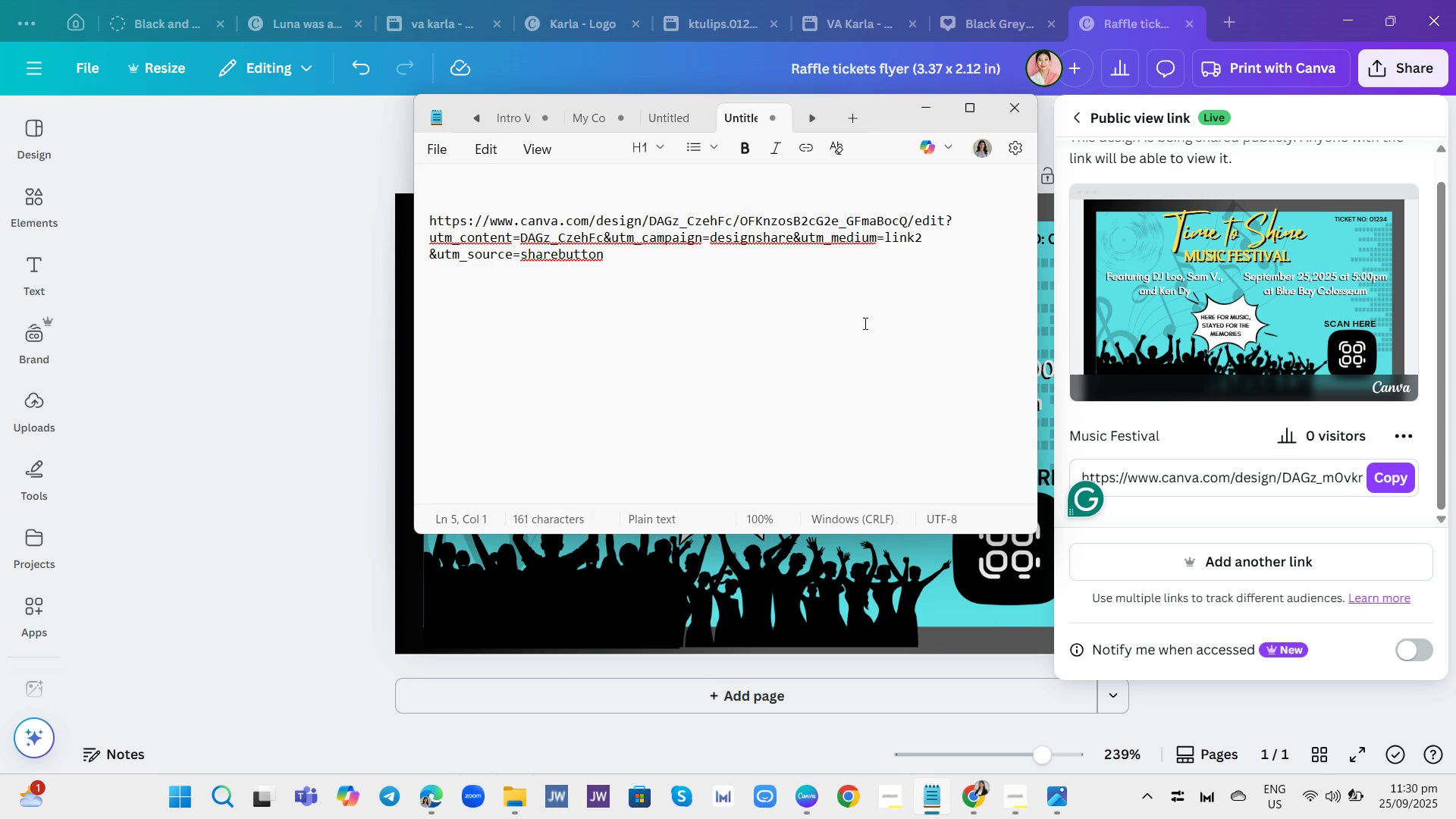 
key(Control+ControlLeft)
 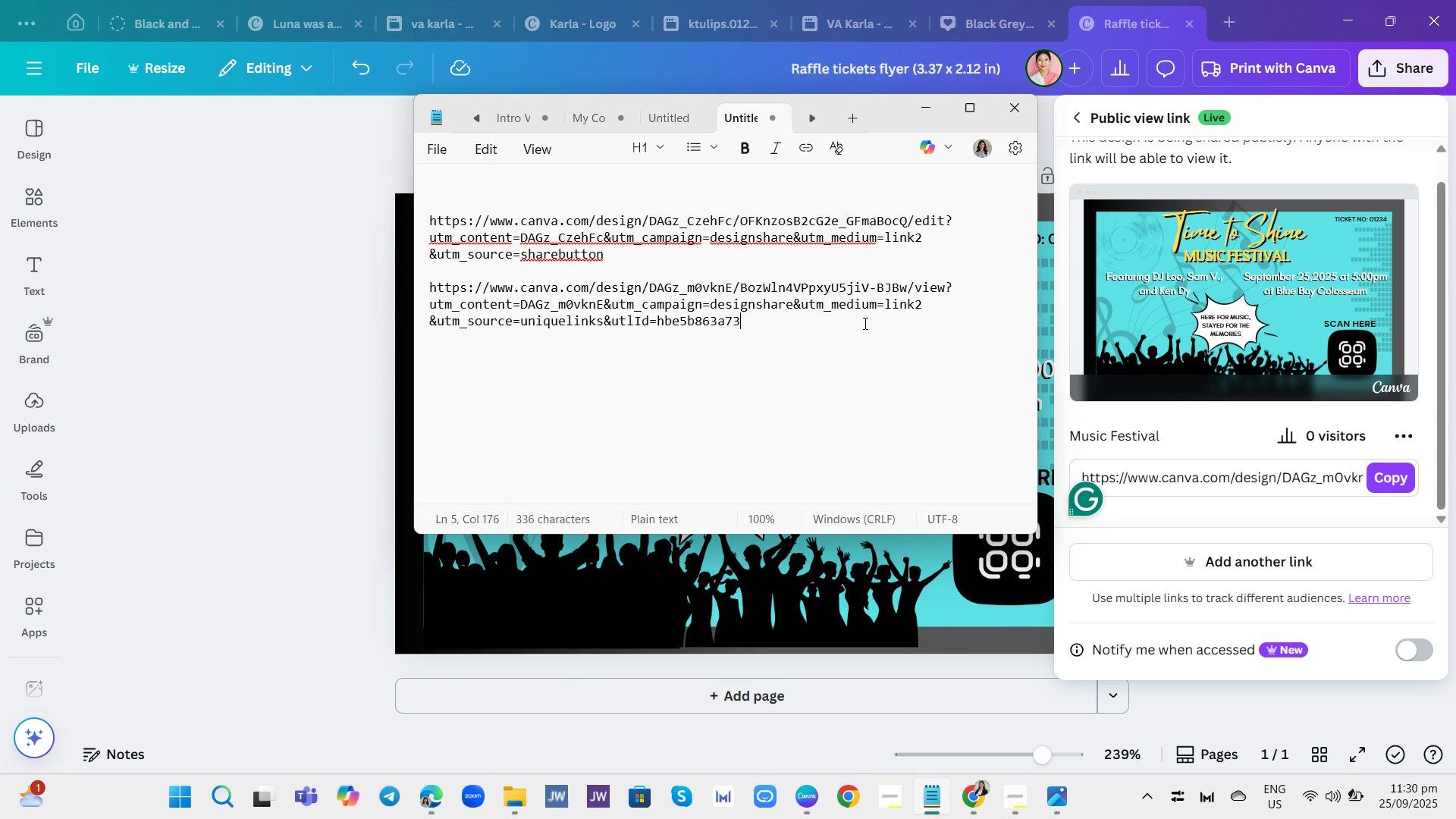 
key(Control+V)
 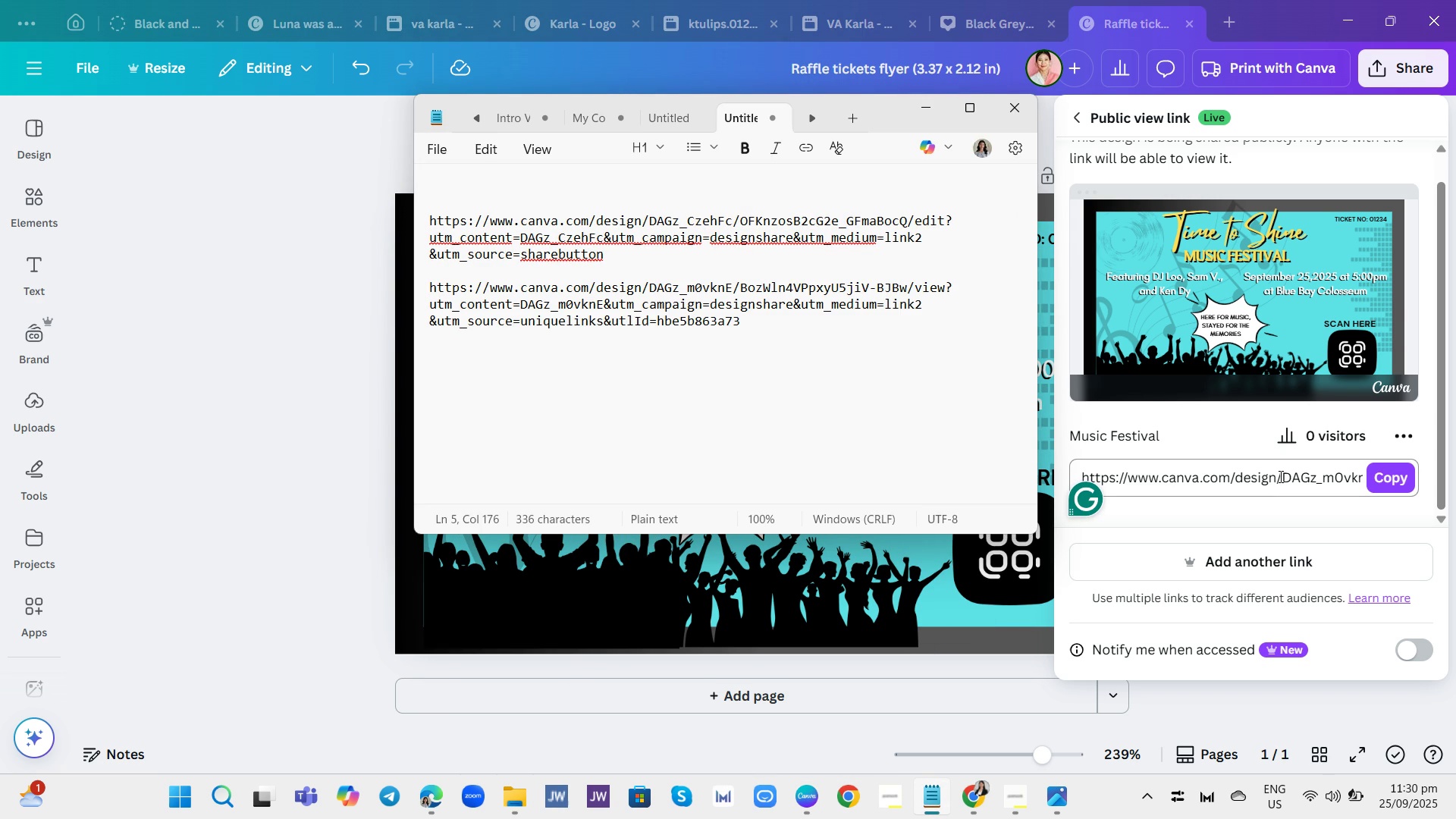 
wait(6.91)
 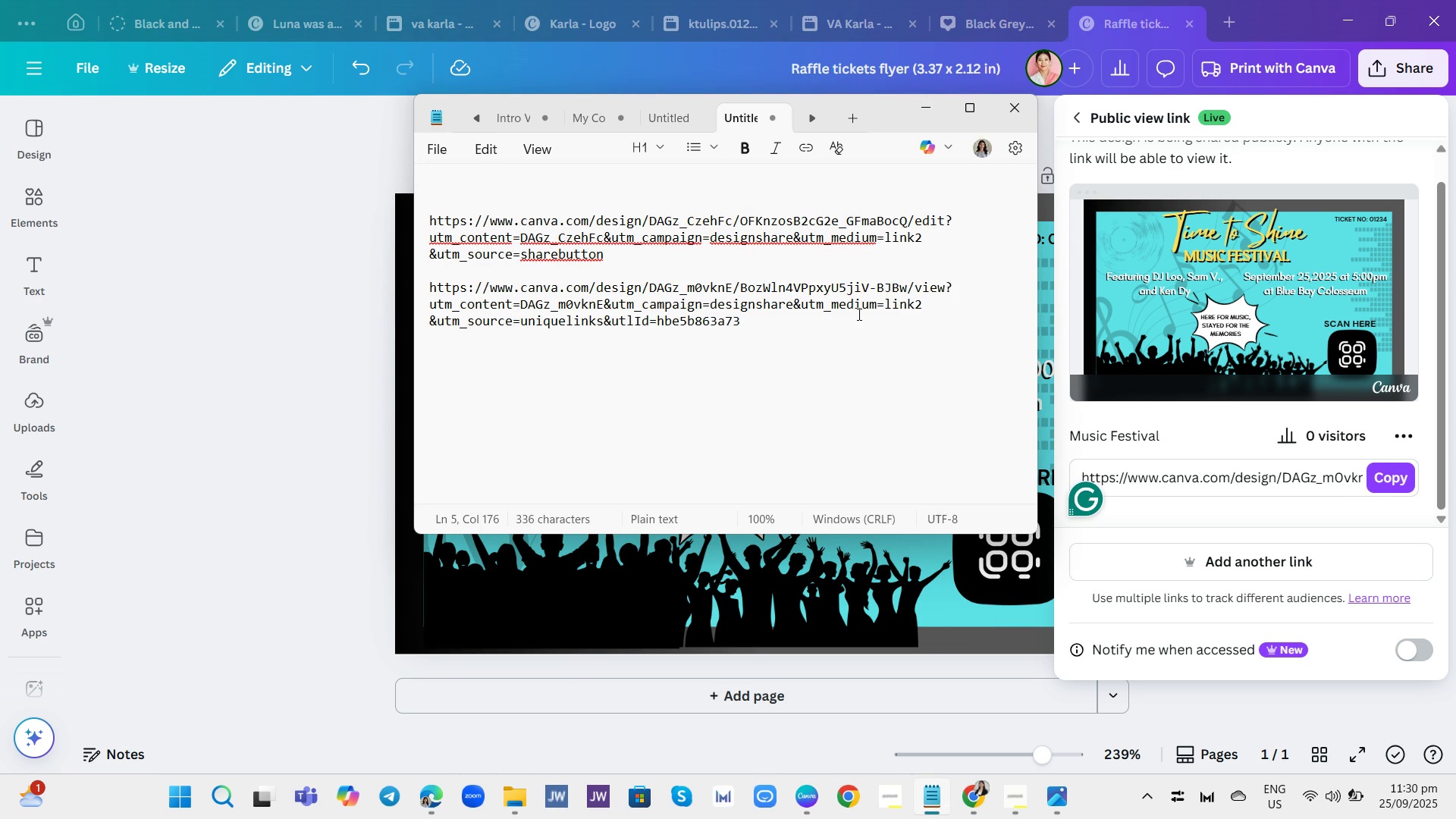 
scroll: coordinate [1332, 331], scroll_direction: up, amount: 2.0